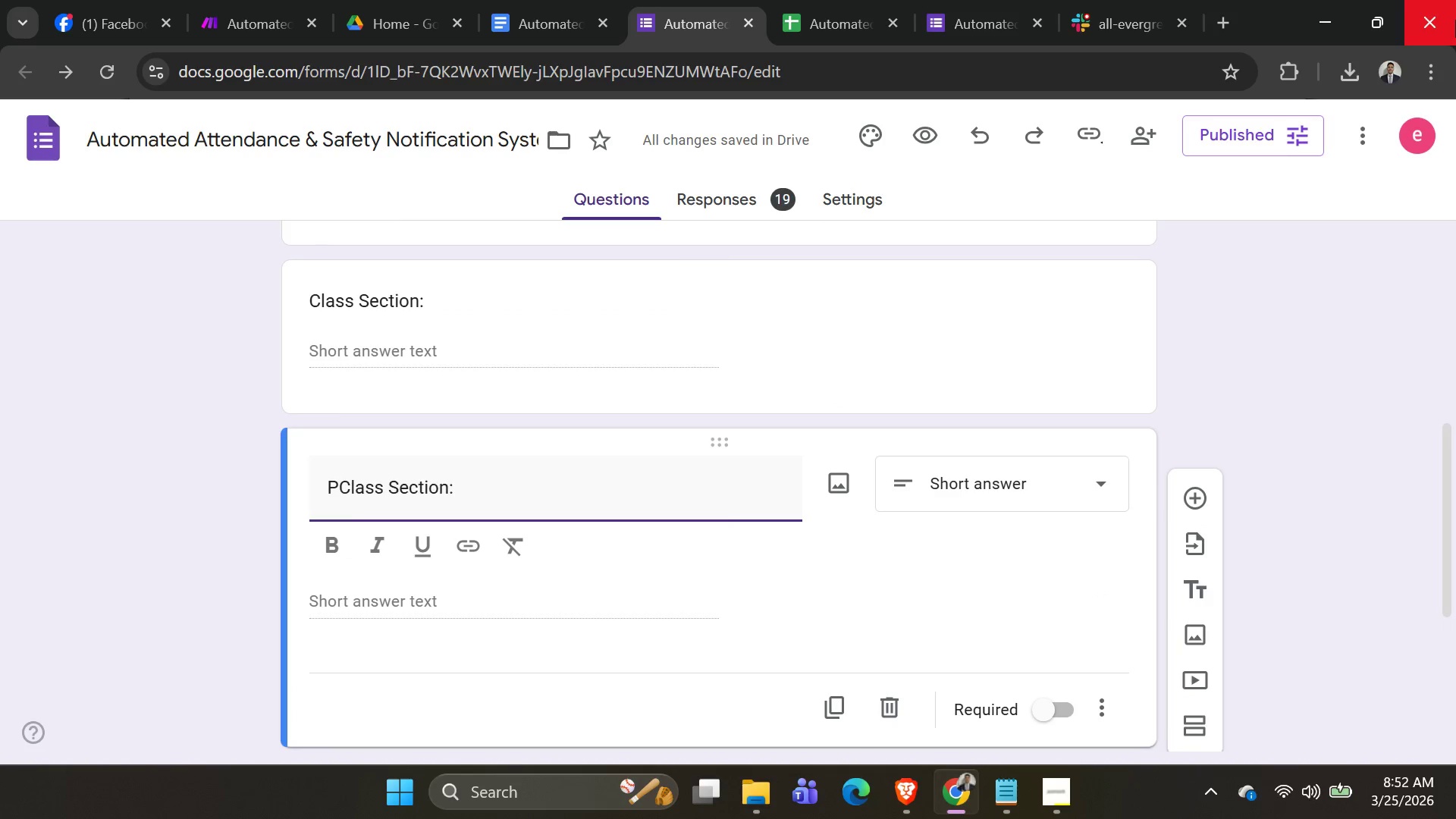 
key(Backspace)
 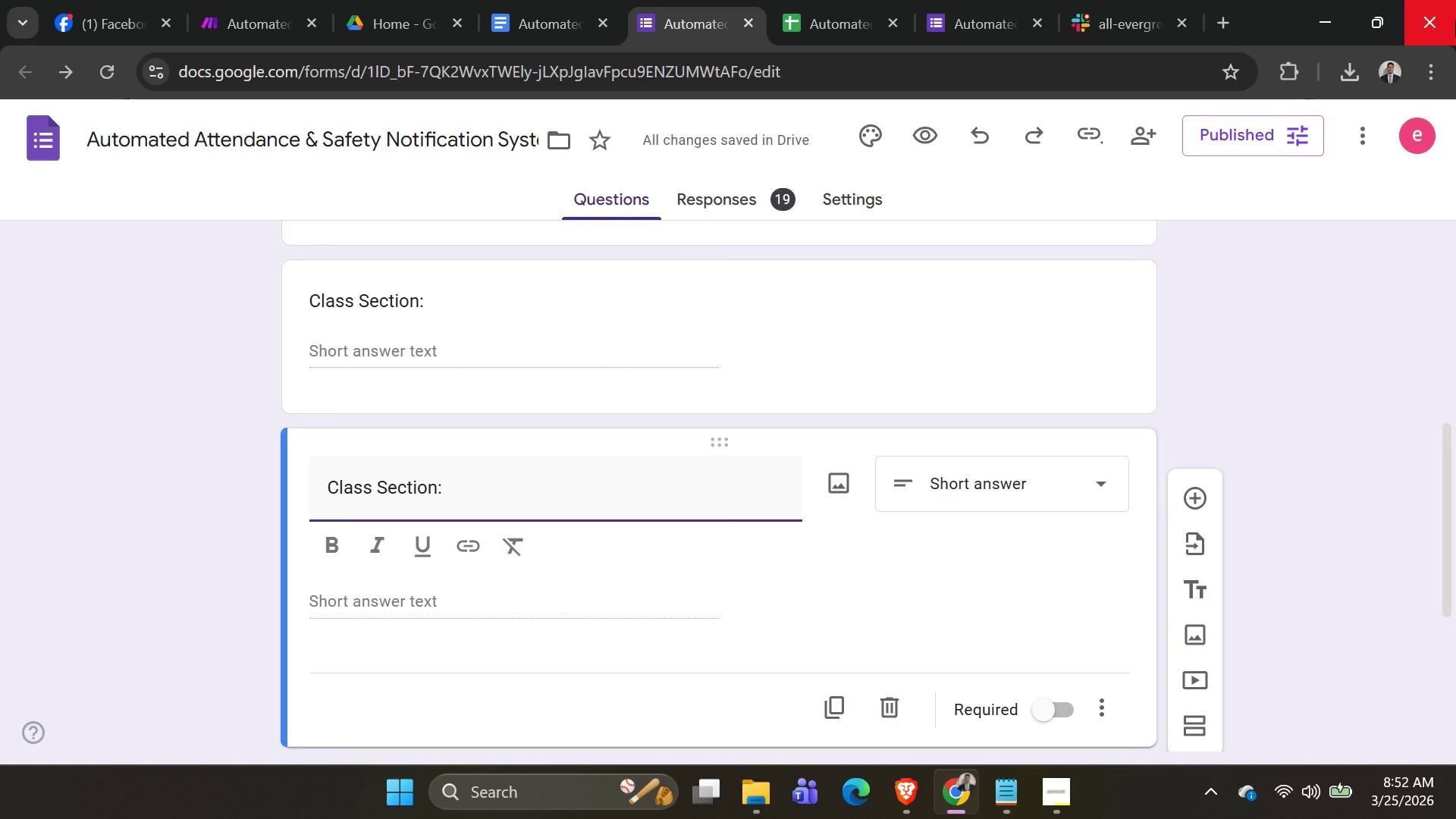 
key(Control+A)
 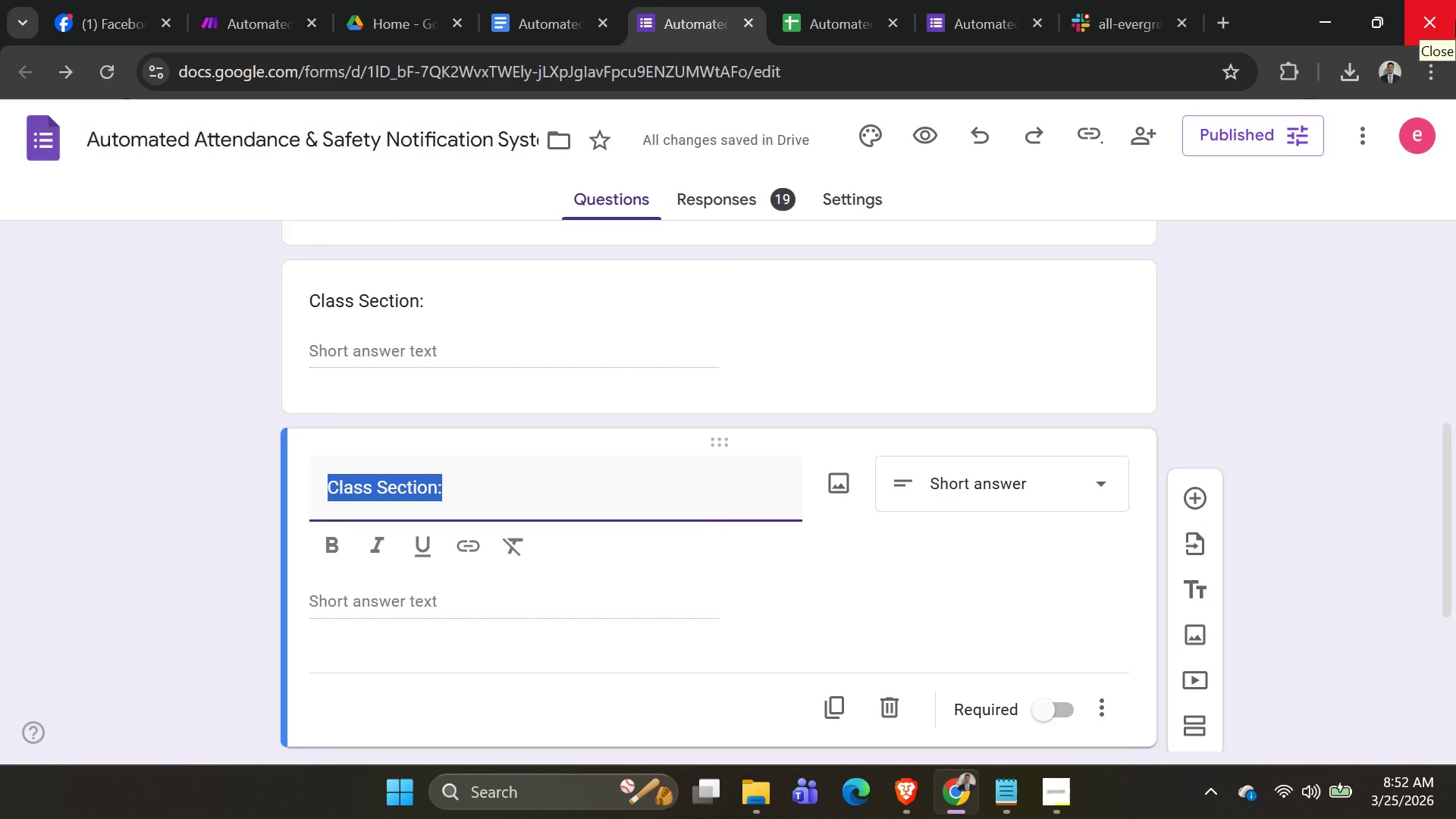 
type(Parent Email)
 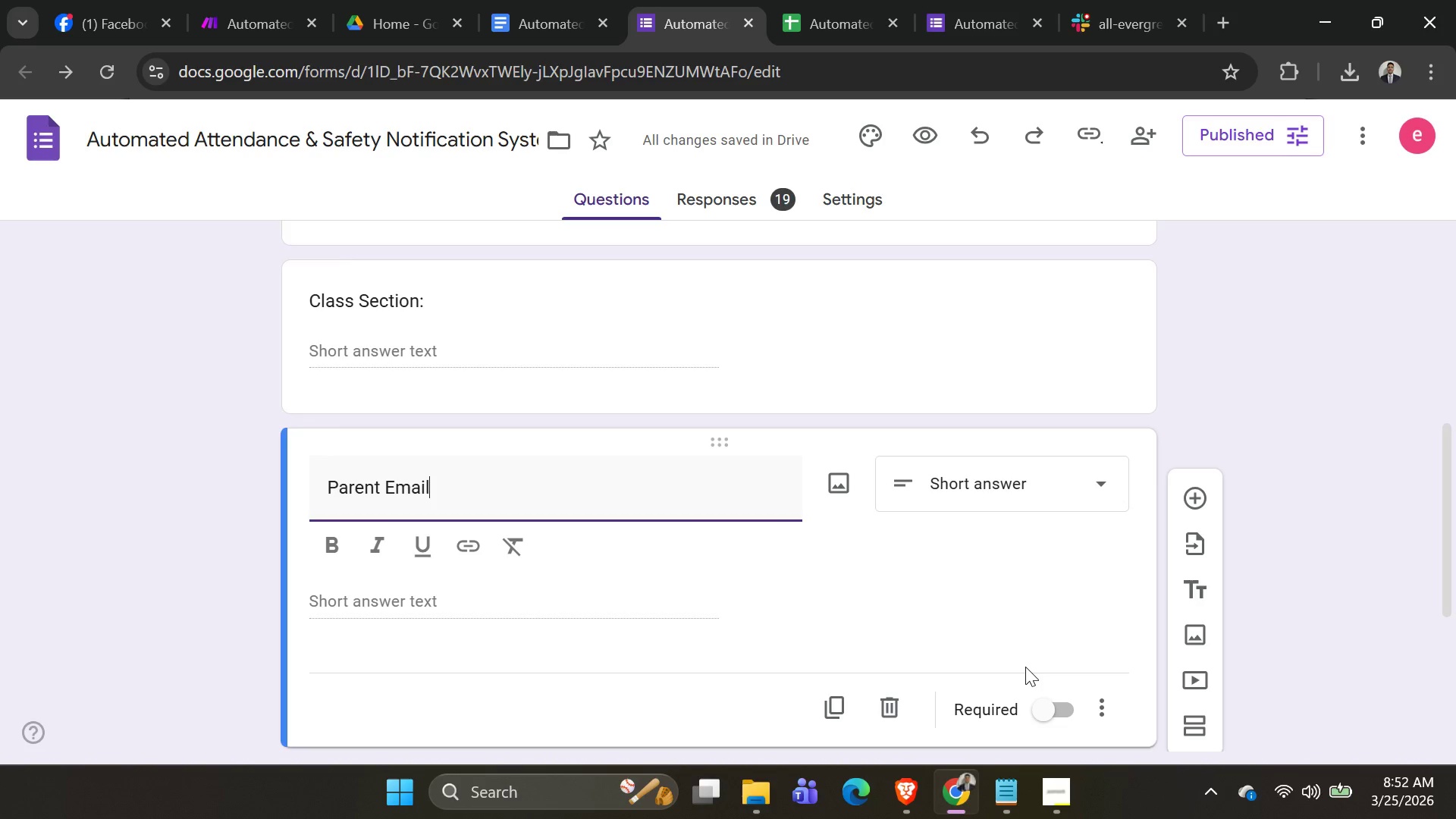 
wait(7.06)
 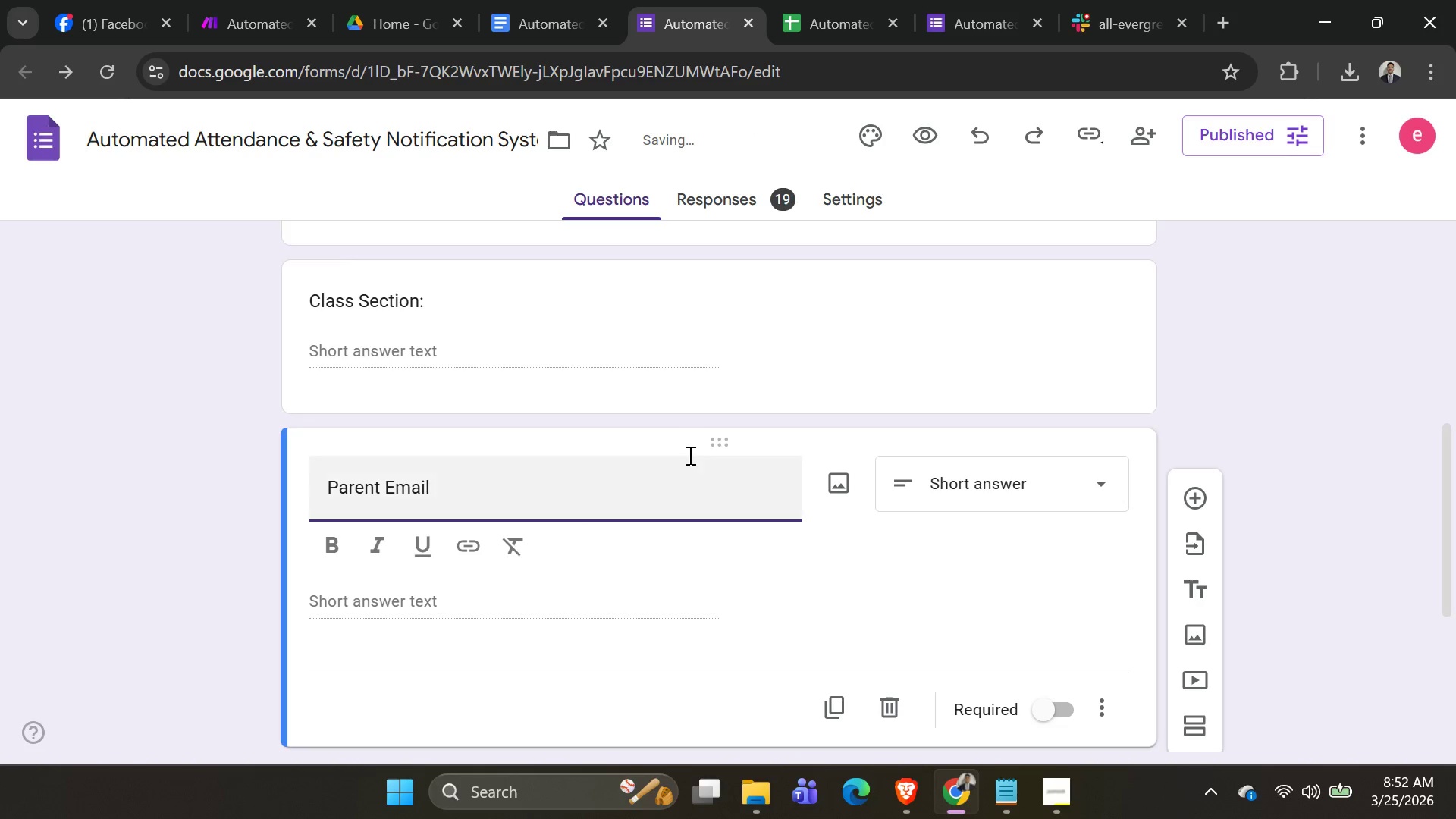 
scroll: coordinate [951, 509], scroll_direction: down, amount: 3.0
 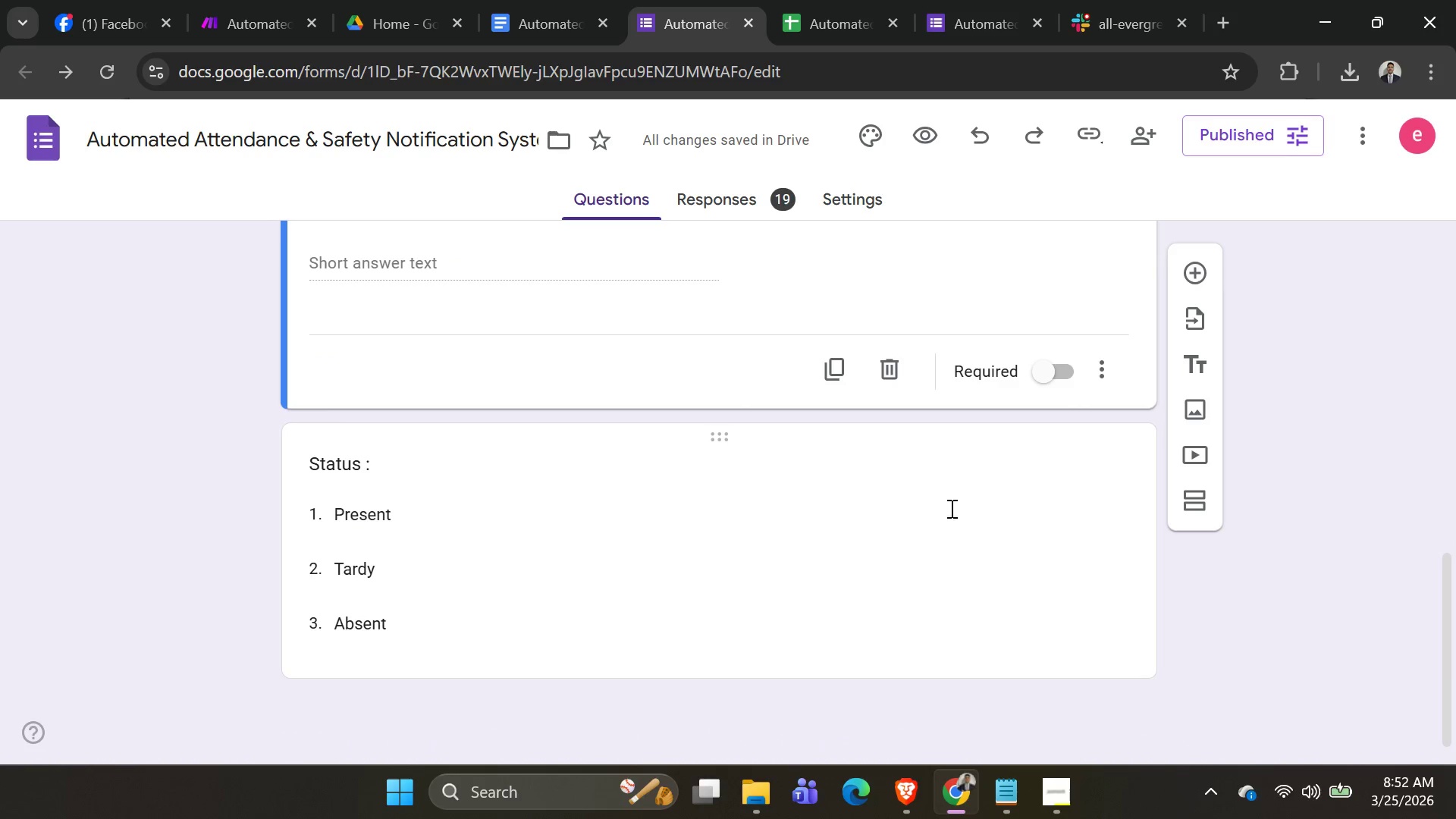 
scroll: coordinate [1006, 440], scroll_direction: up, amount: 1.0
 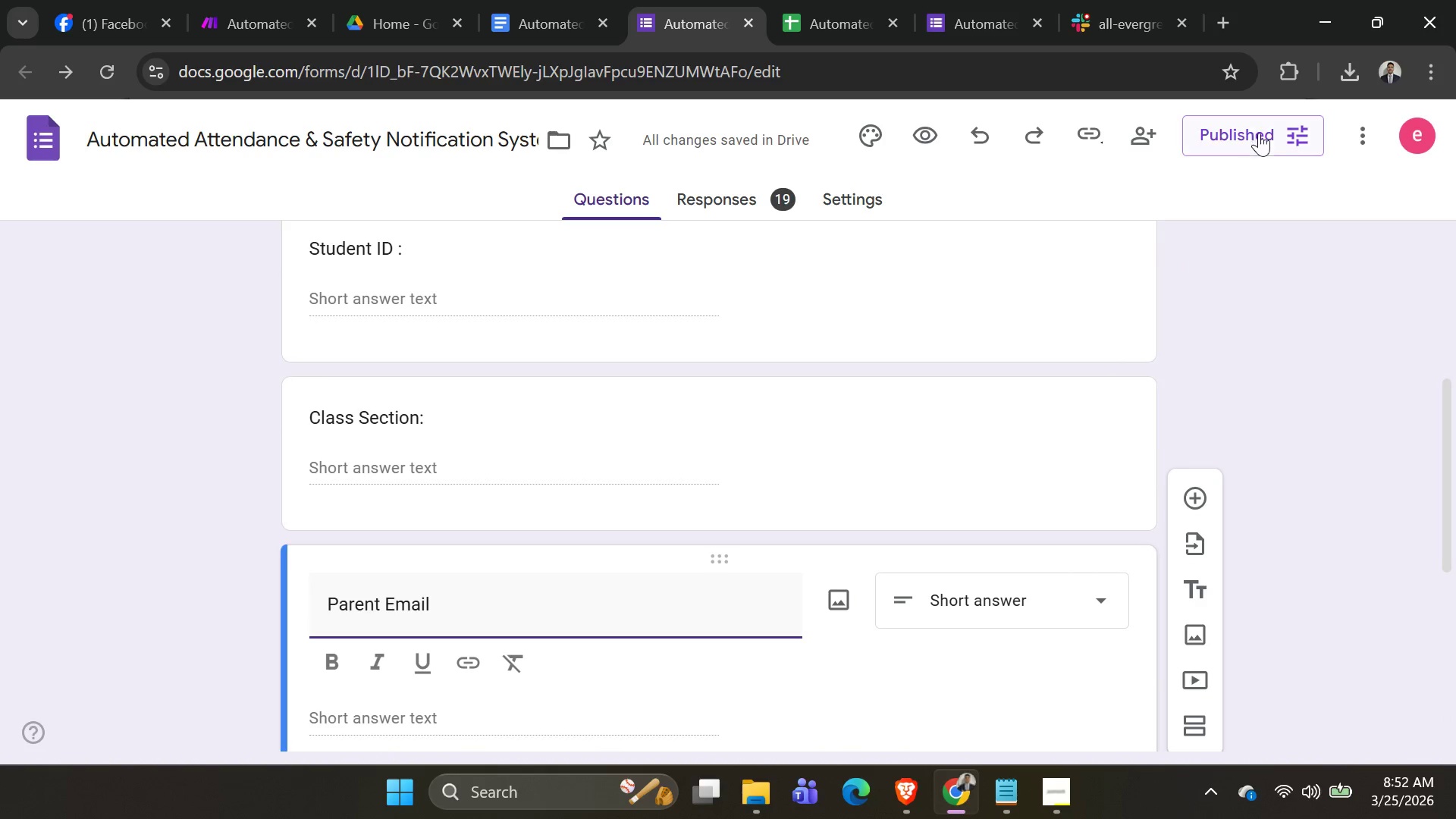 
left_click([1248, 131])
 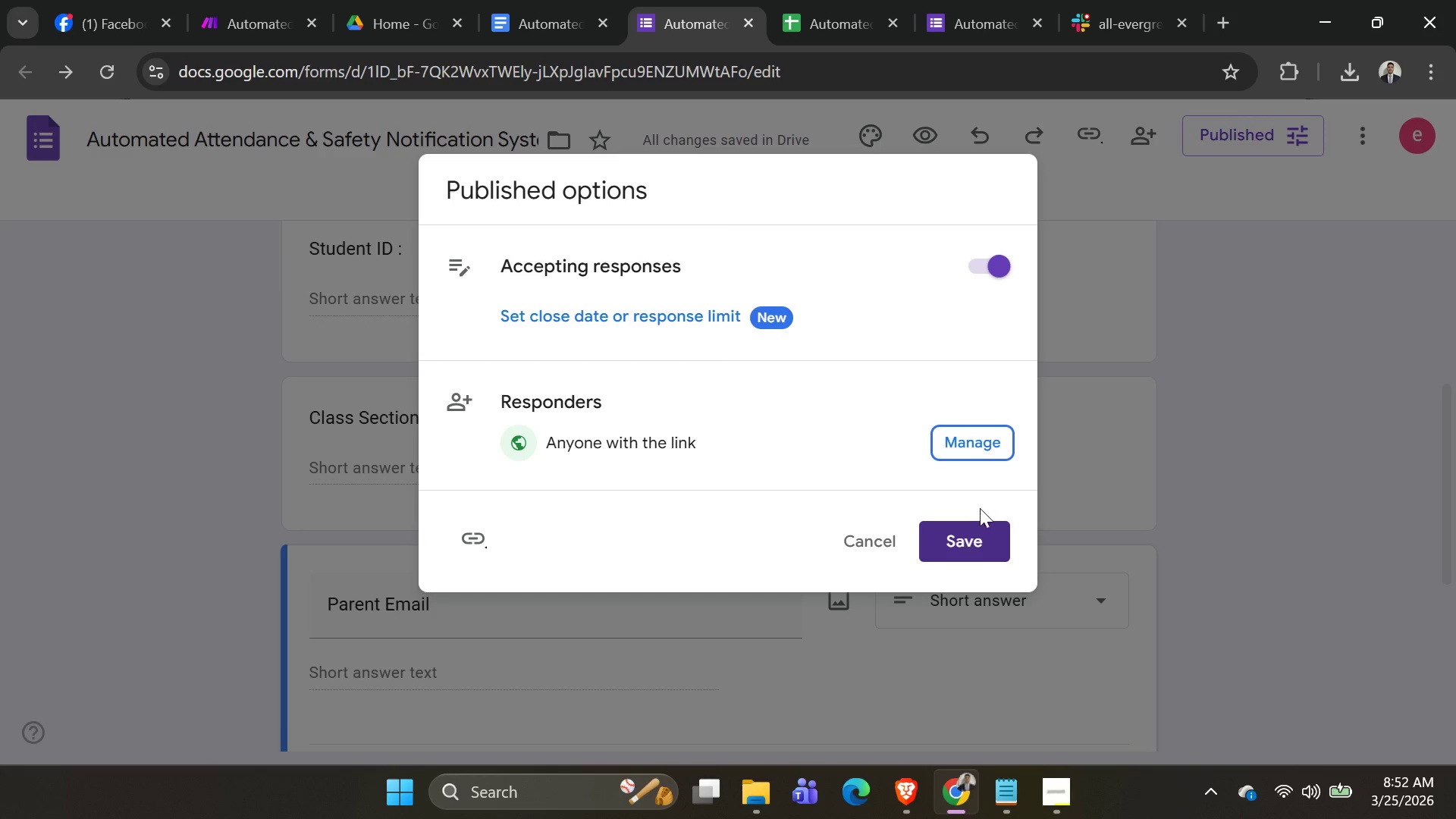 
left_click([977, 535])
 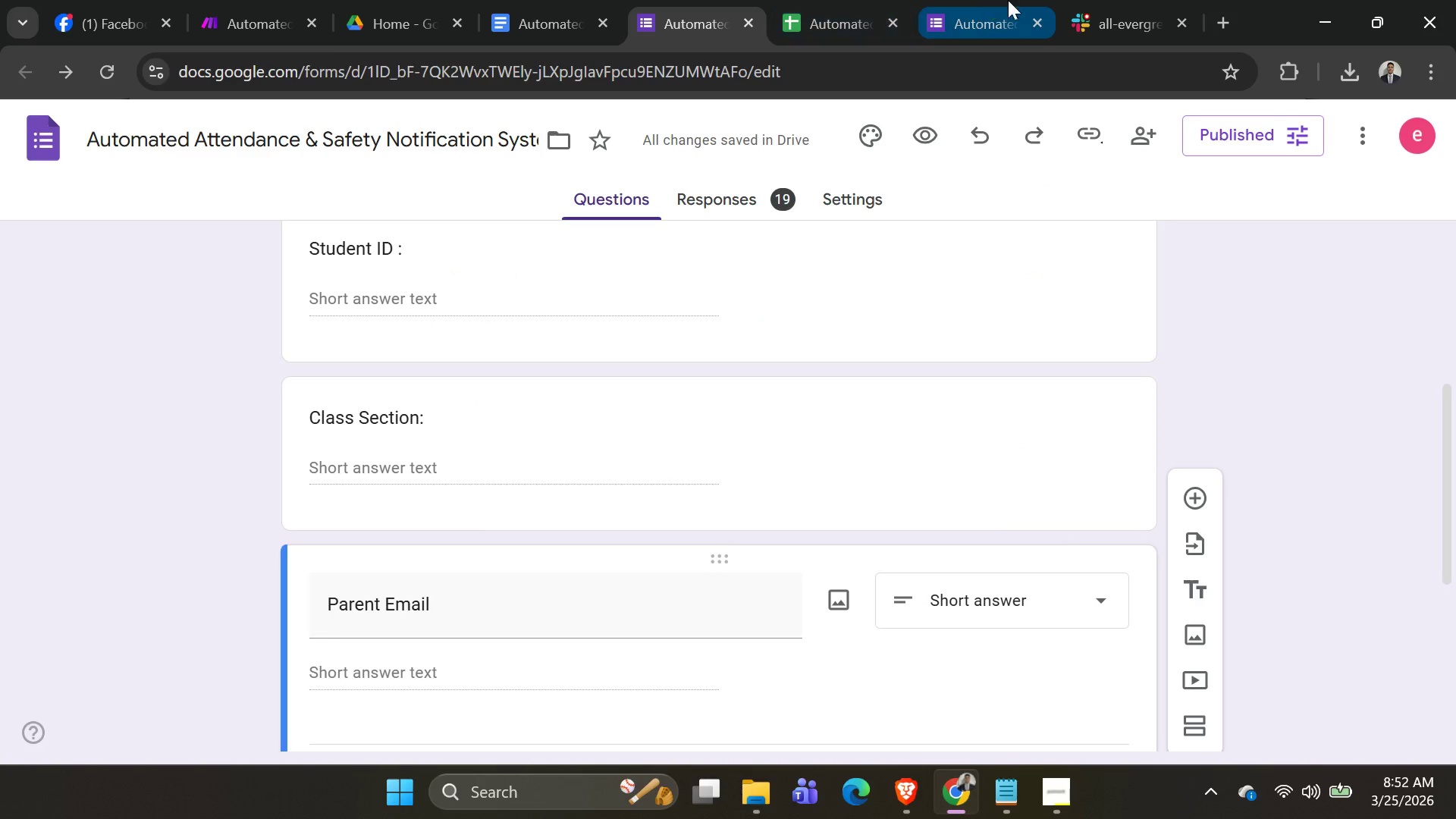 
left_click([987, 17])
 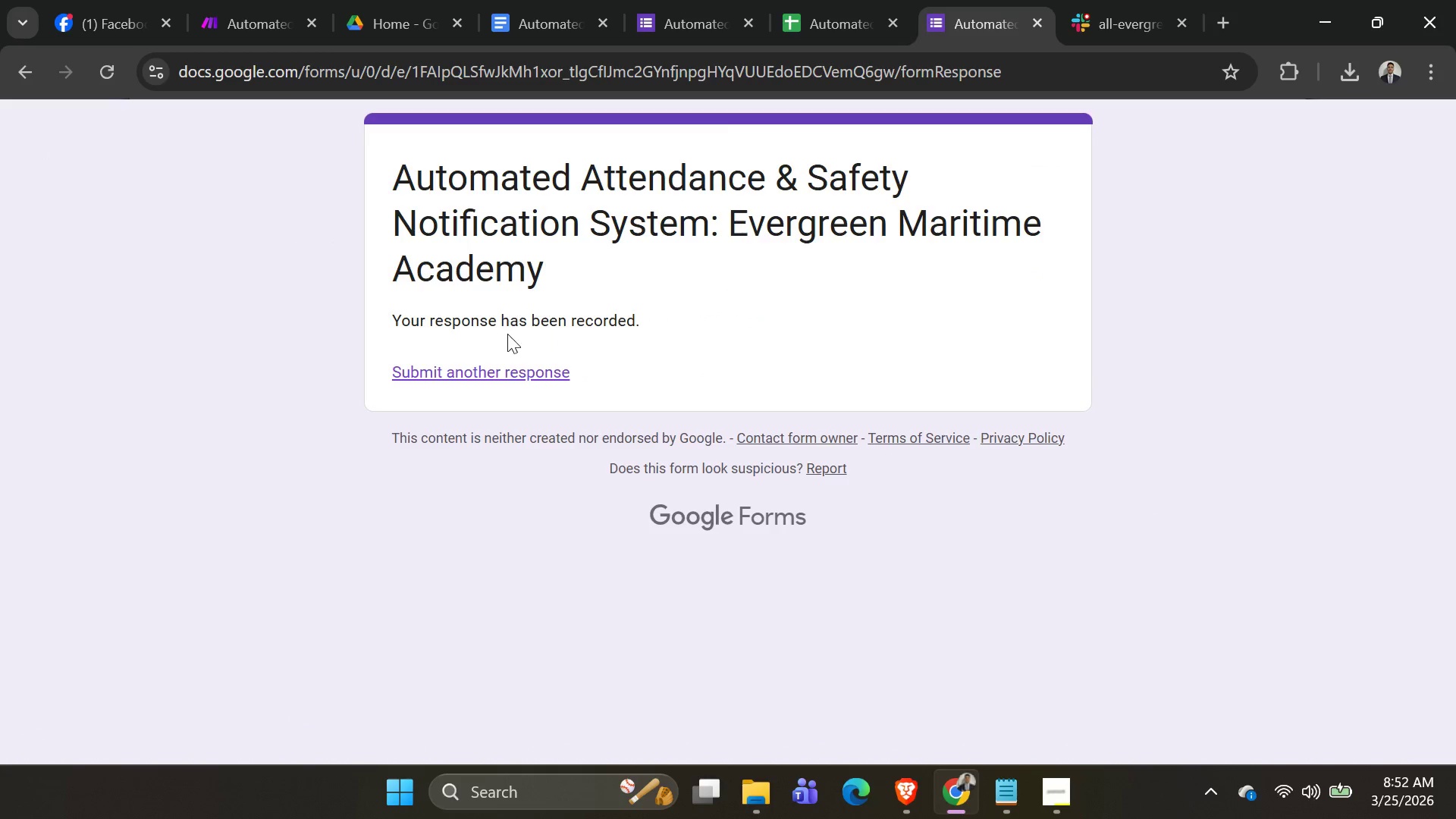 
left_click([504, 366])
 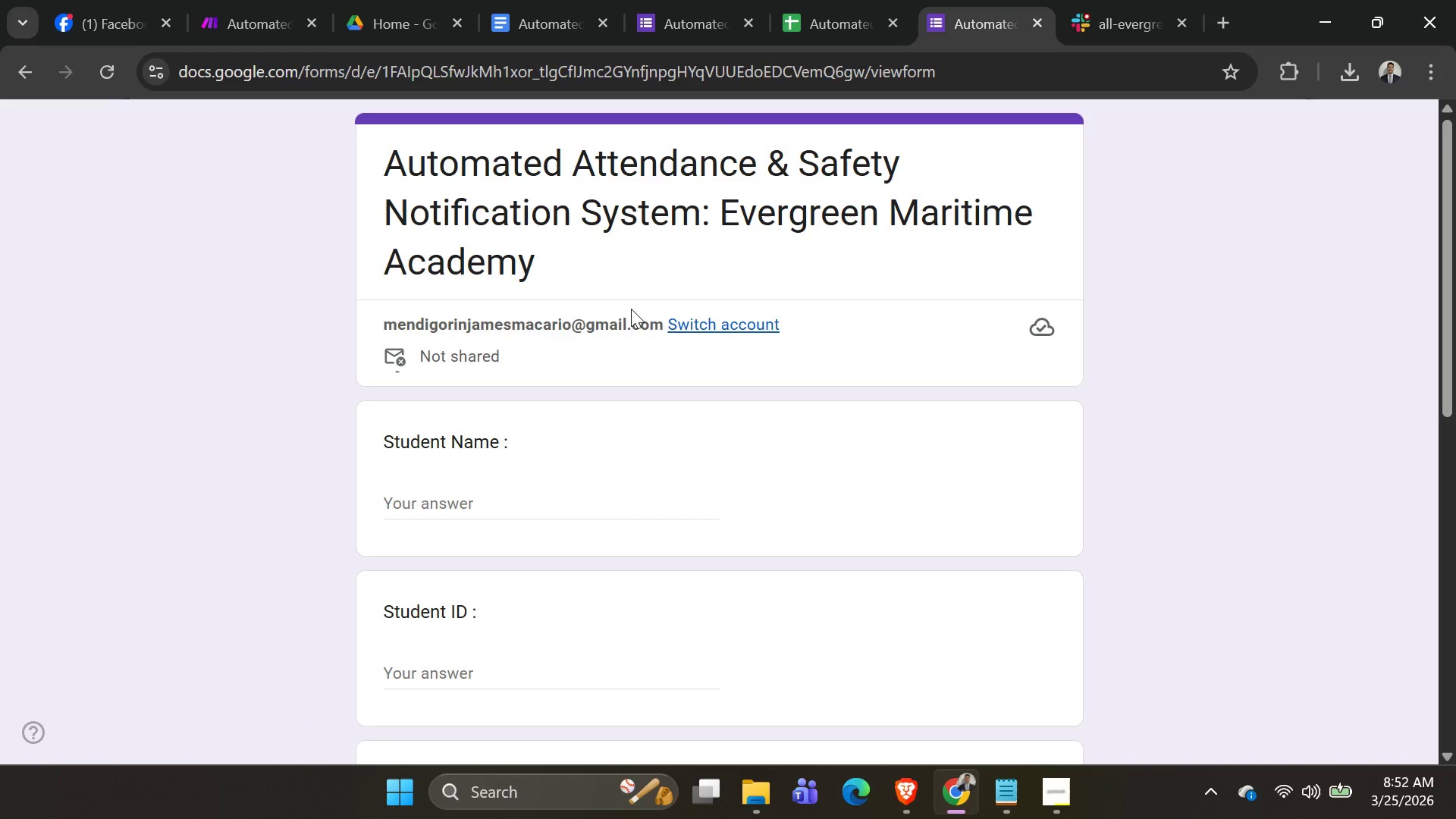 
key(Alt+AltLeft)
 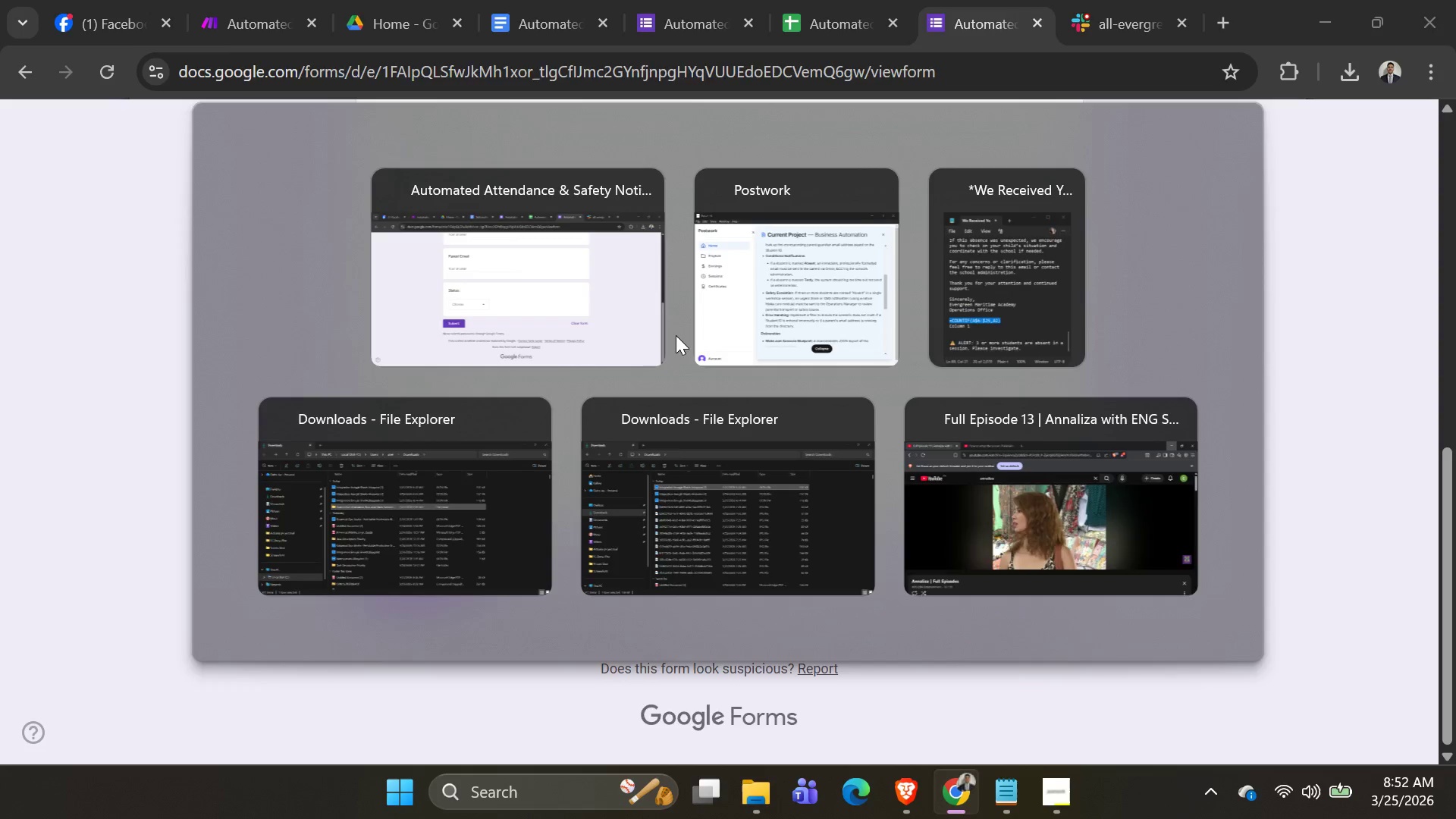 
key(Alt+Tab)
 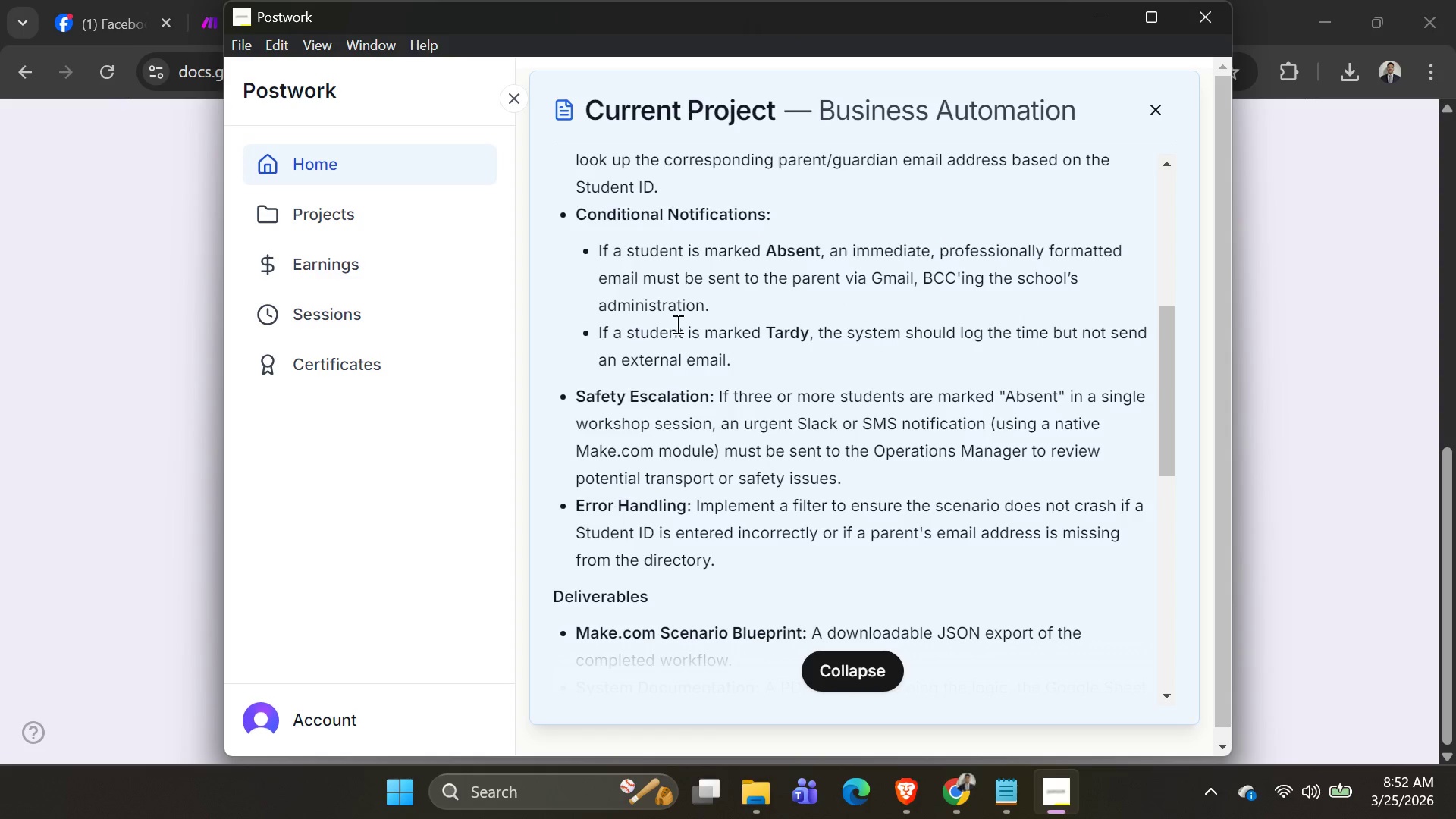 
scroll: coordinate [676, 332], scroll_direction: down, amount: 15.0